 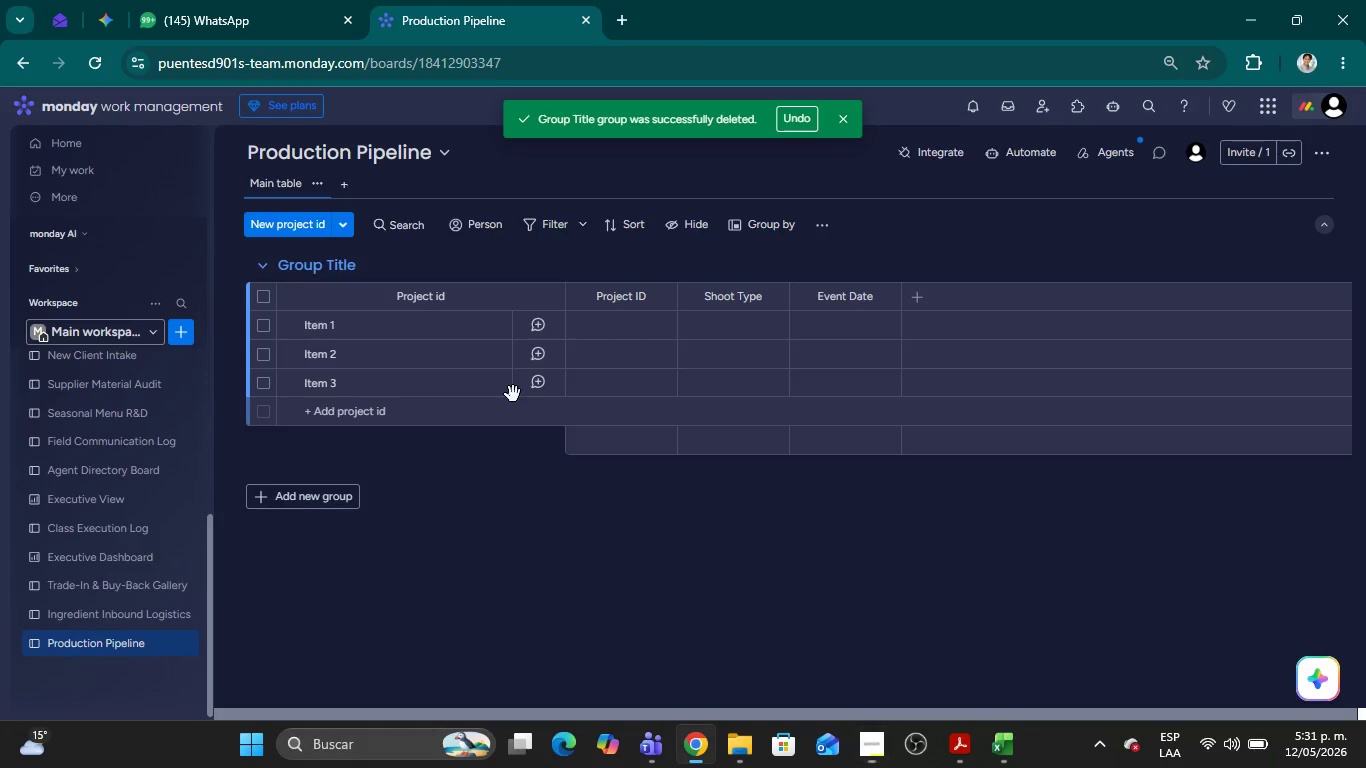 
left_click([915, 300])
 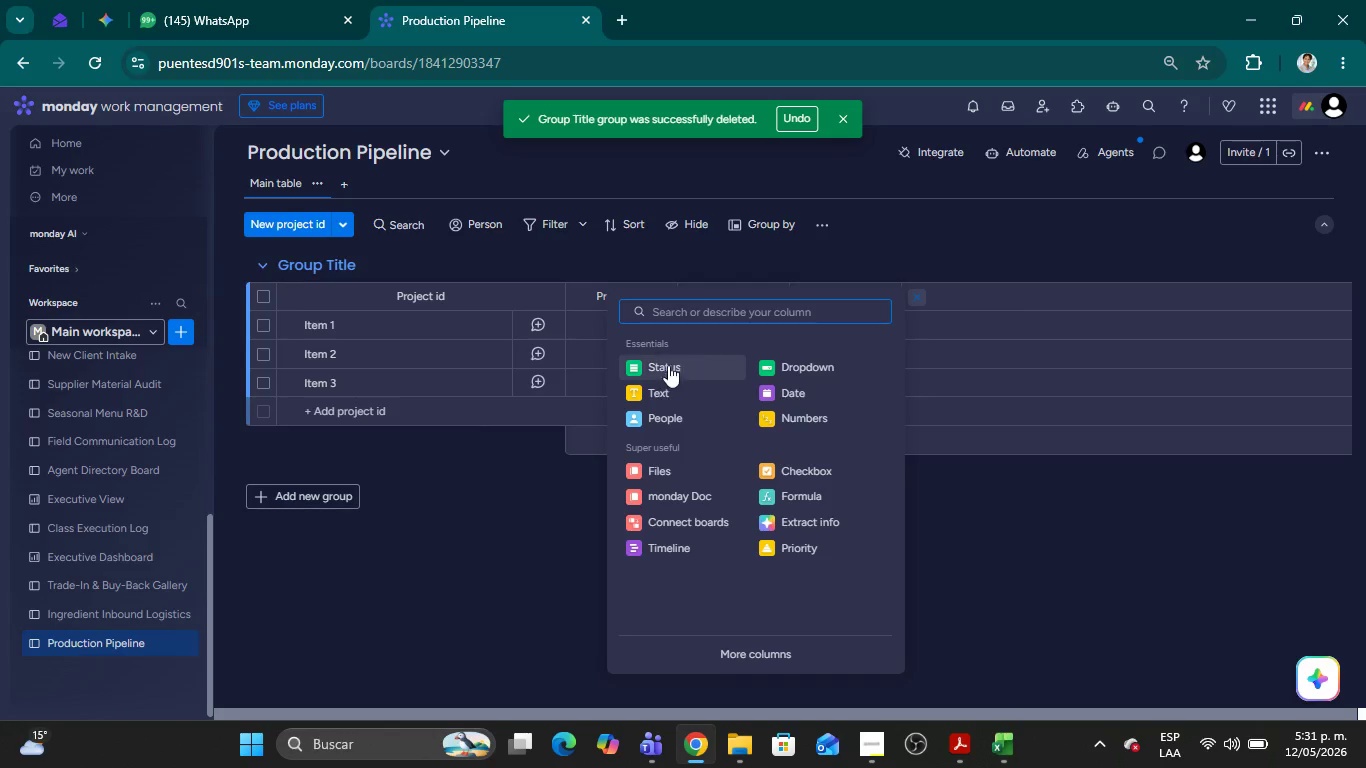 
left_click([657, 386])
 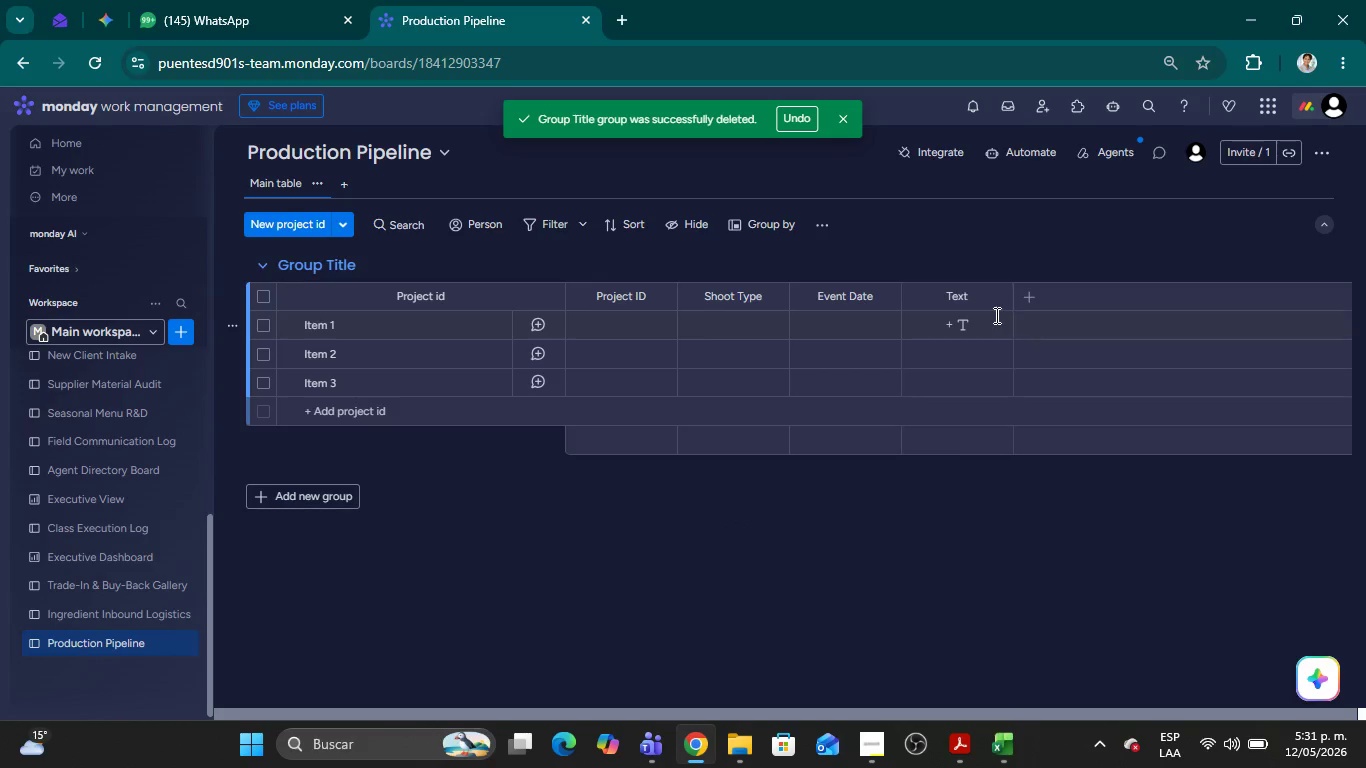 
key(Alt+AltLeft)
 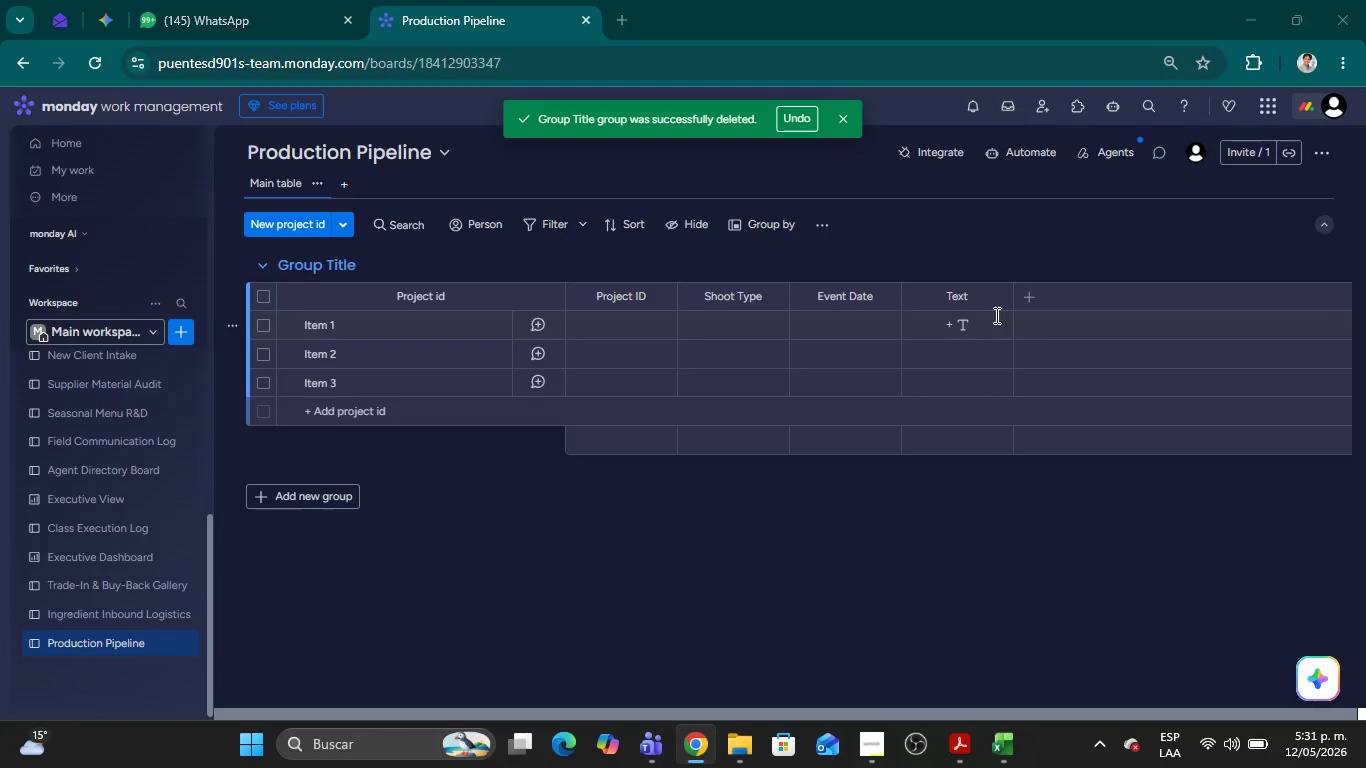 
key(Alt+Tab)